 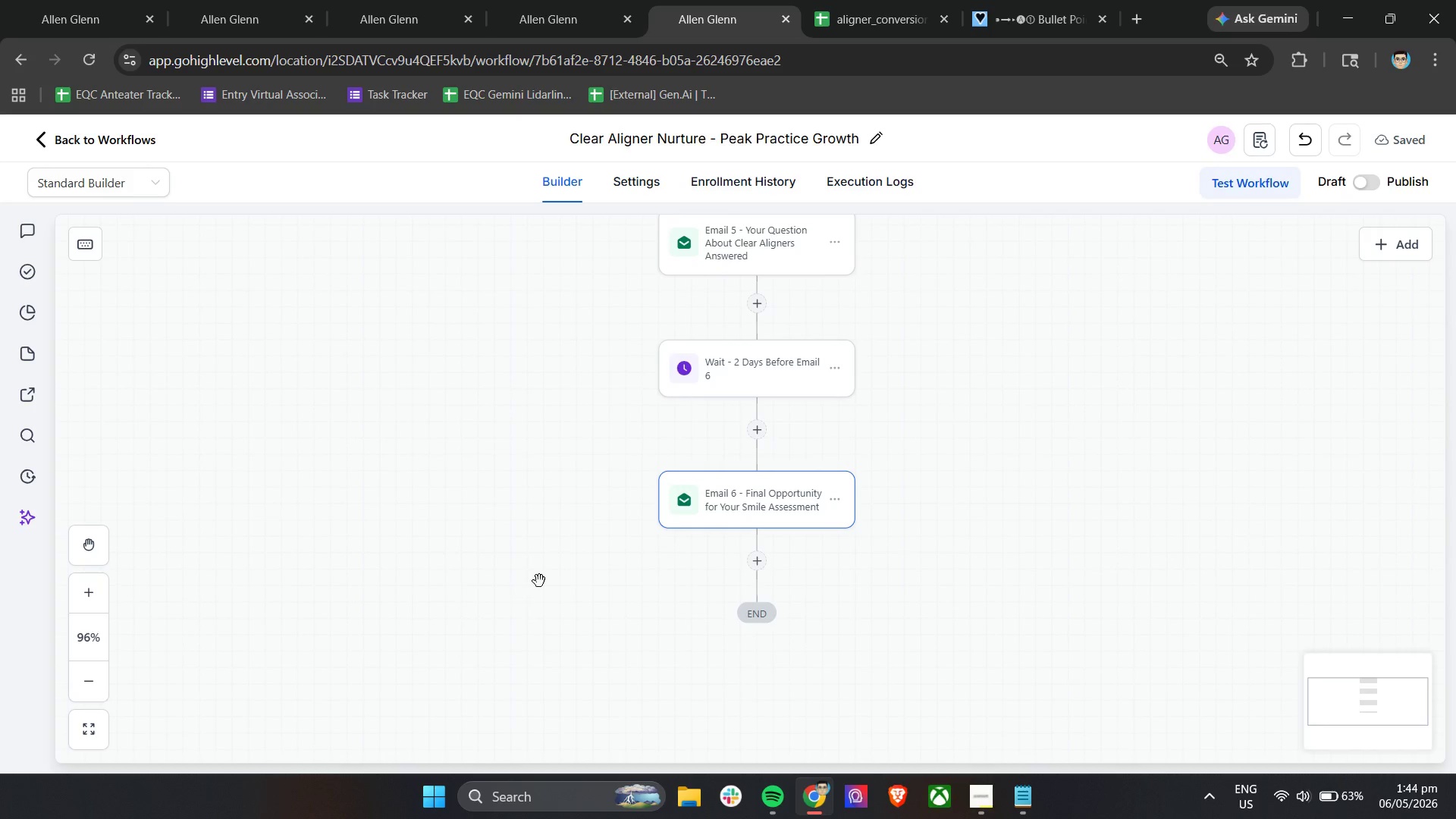 
left_click([545, 0])
 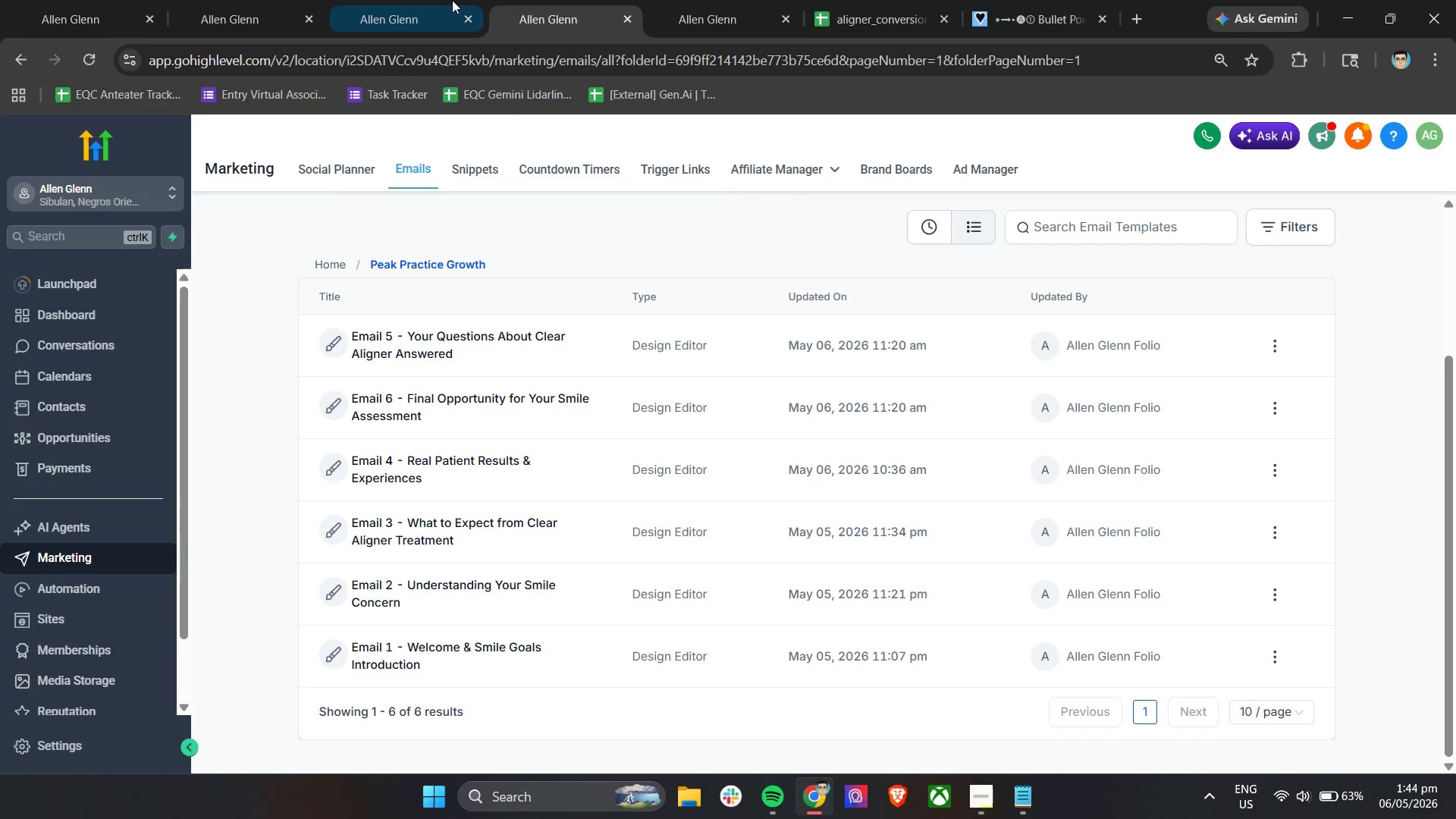 
left_click([444, 0])
 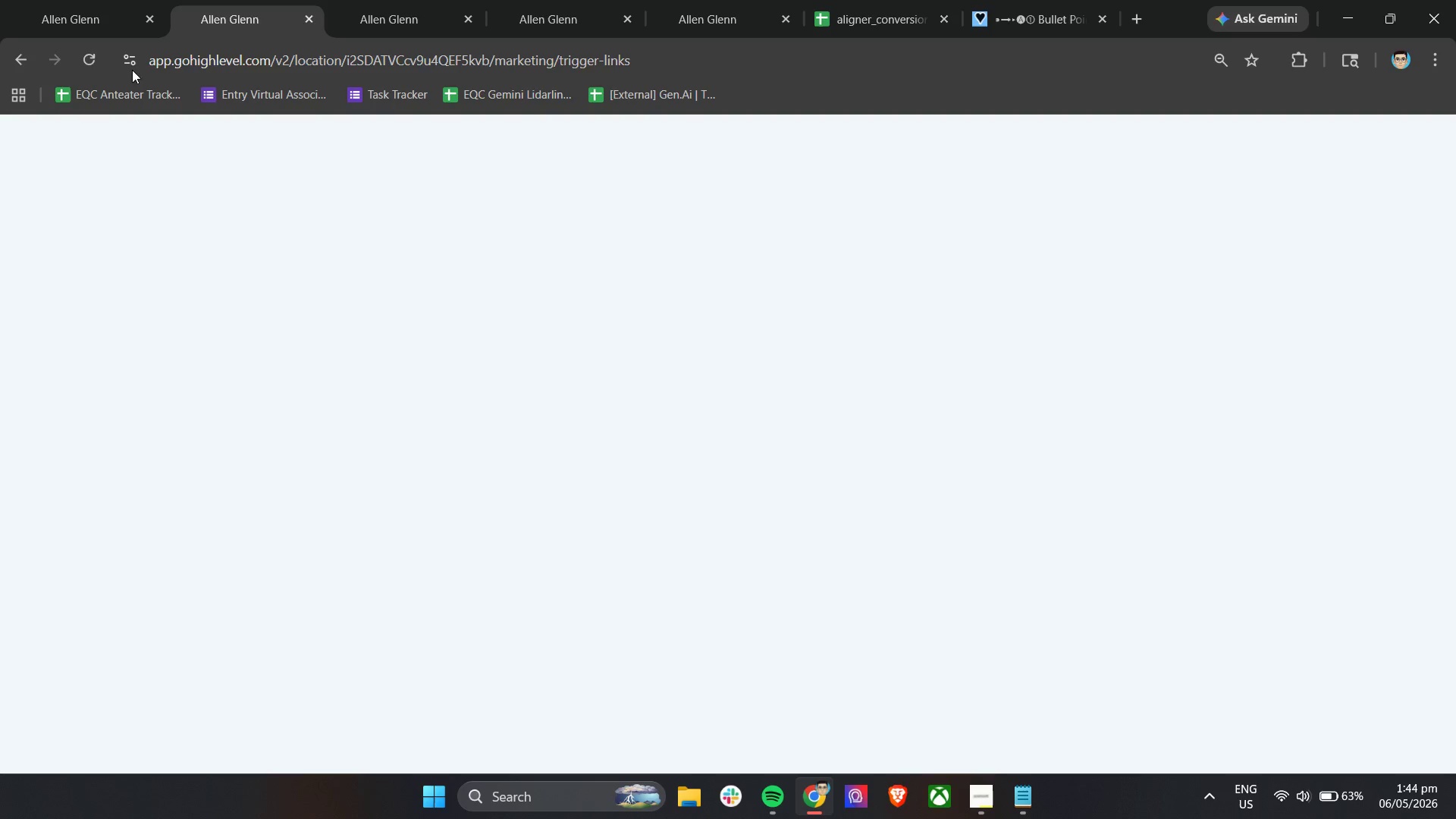 
left_click([103, 0])
 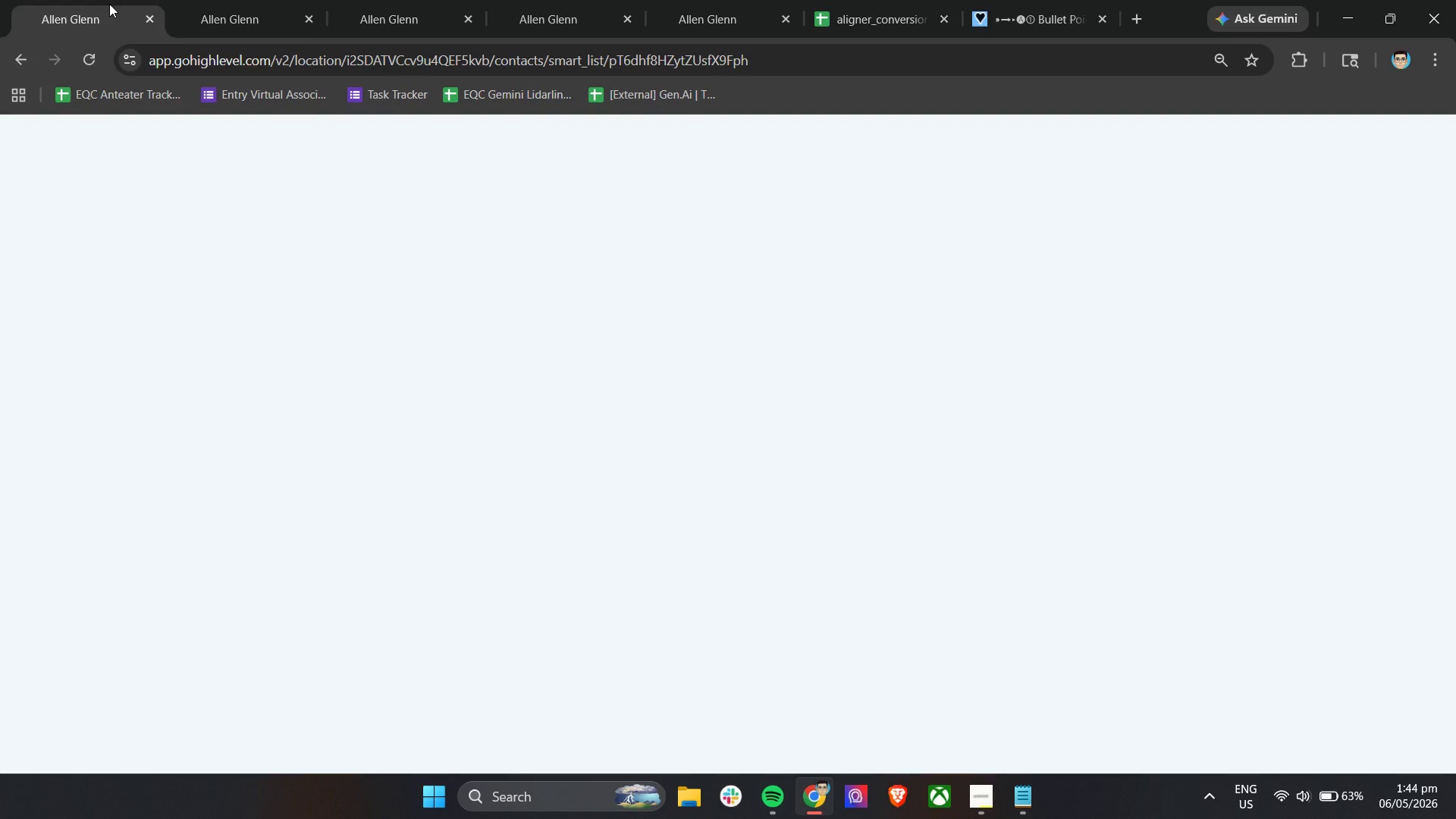 
mouse_move([133, 17])
 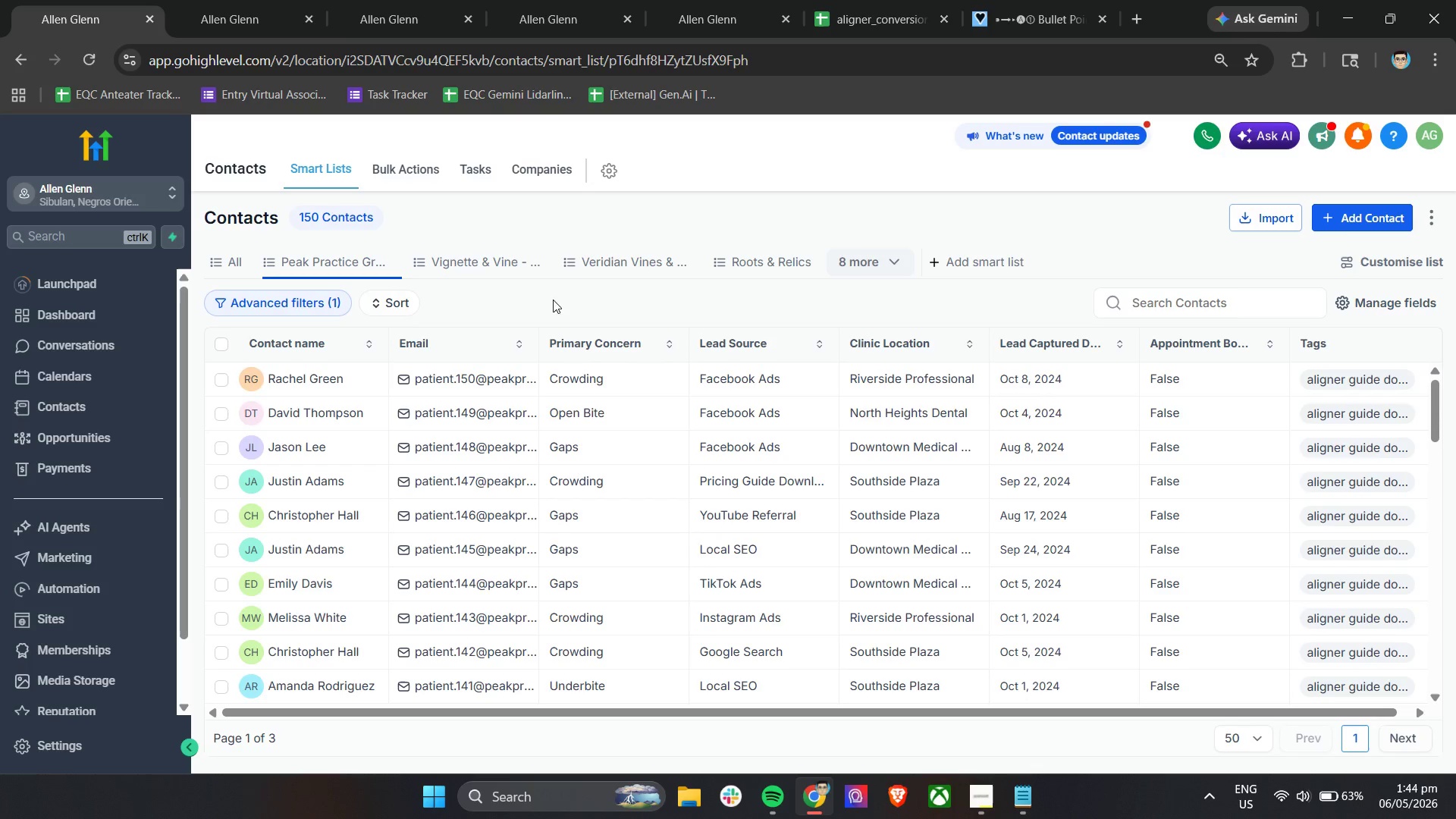 
scroll: coordinate [914, 723], scroll_direction: down, amount: 10.0
 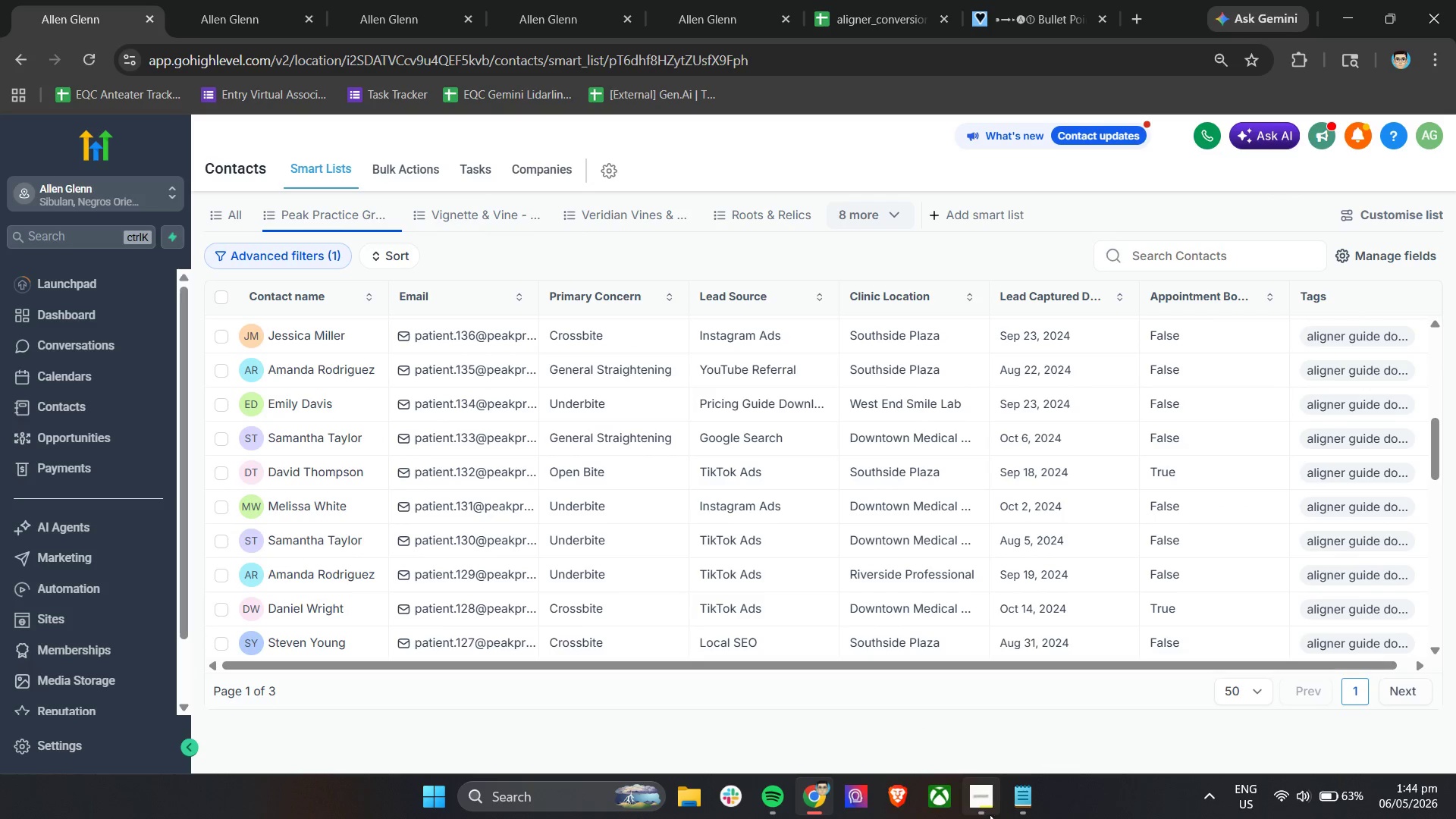 
left_click([982, 799])